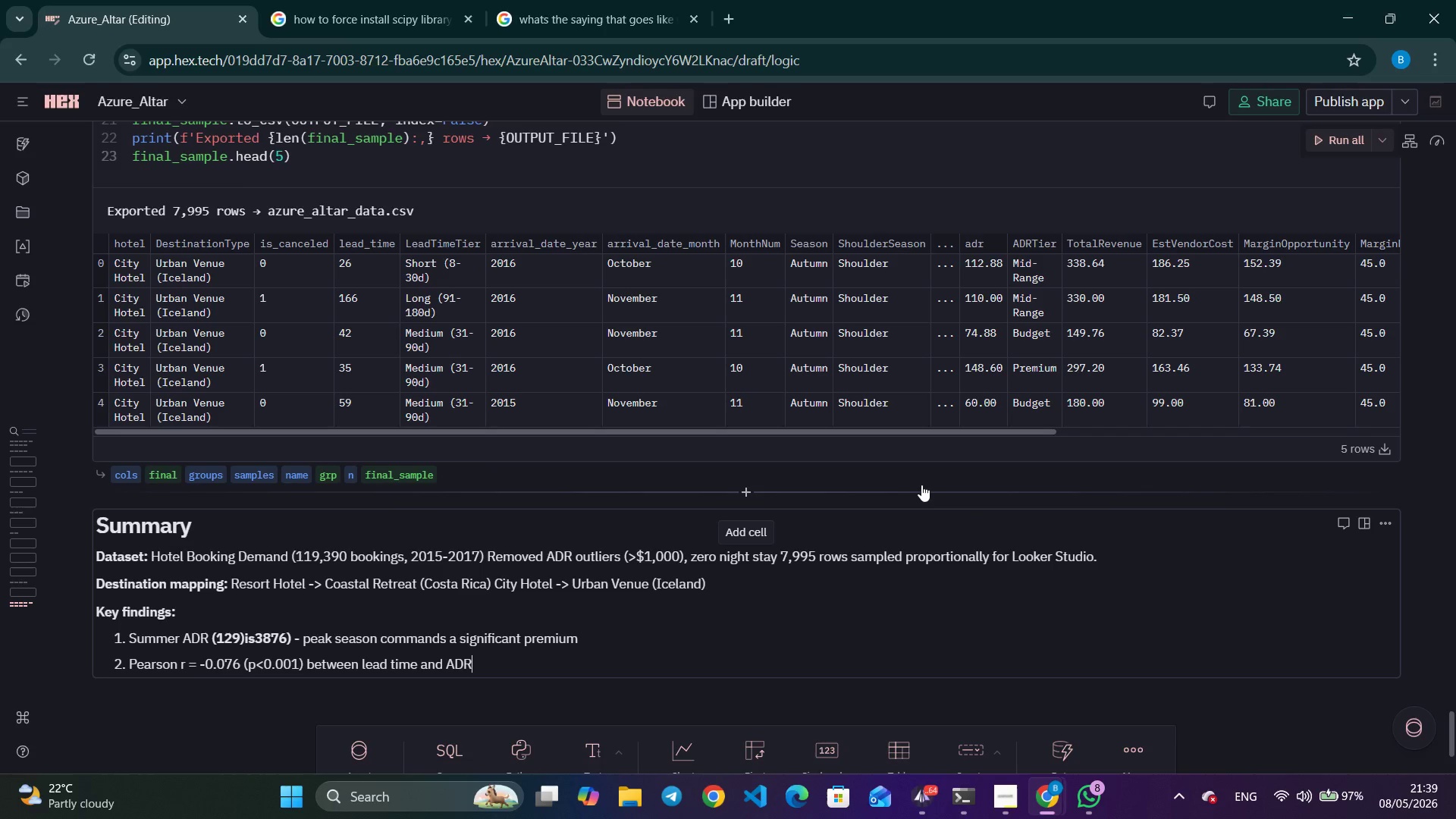 
type( - longer advance bookings trend a)
key(Backspace)
type(slightly)
 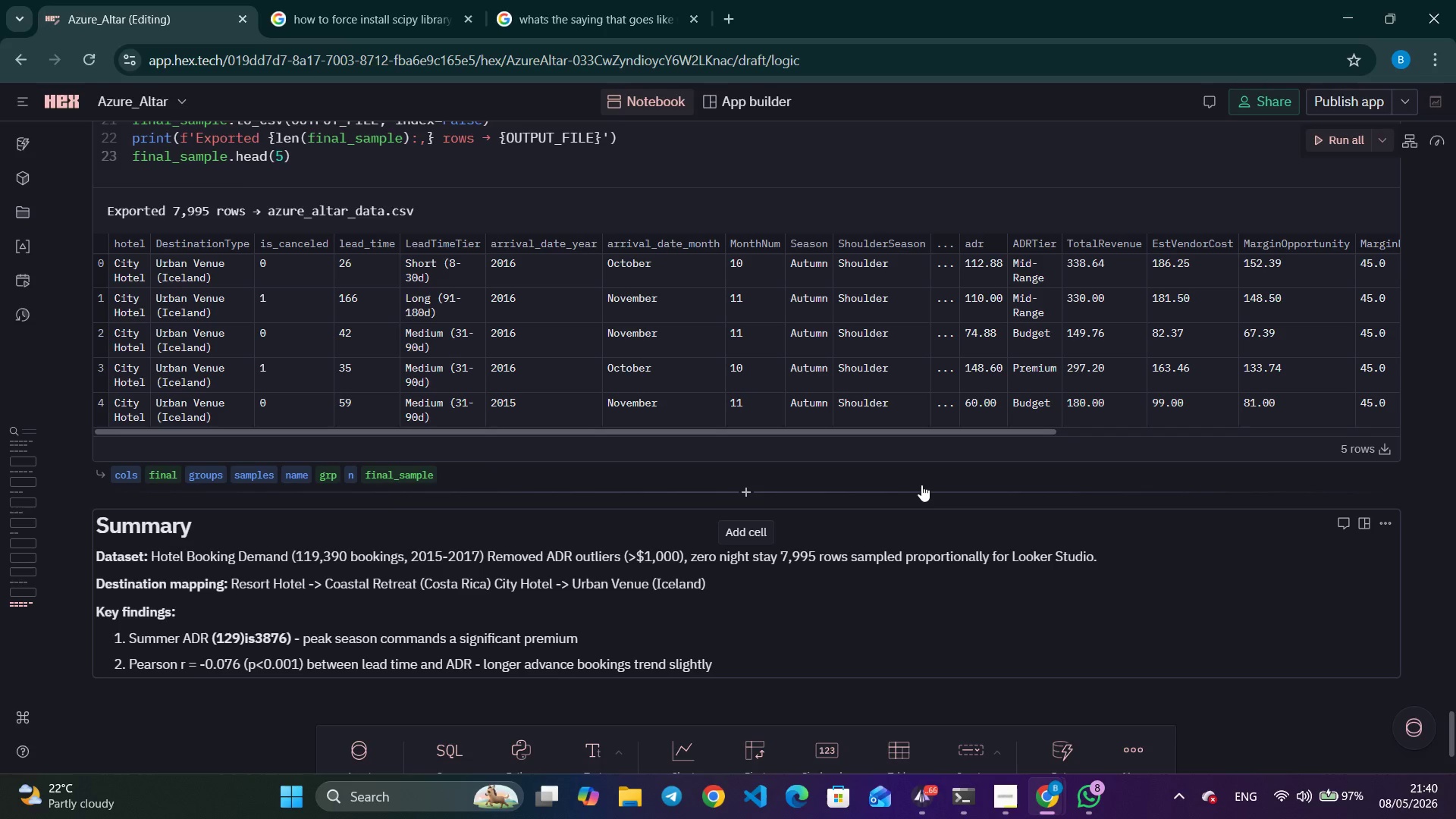 
wait(6.81)
 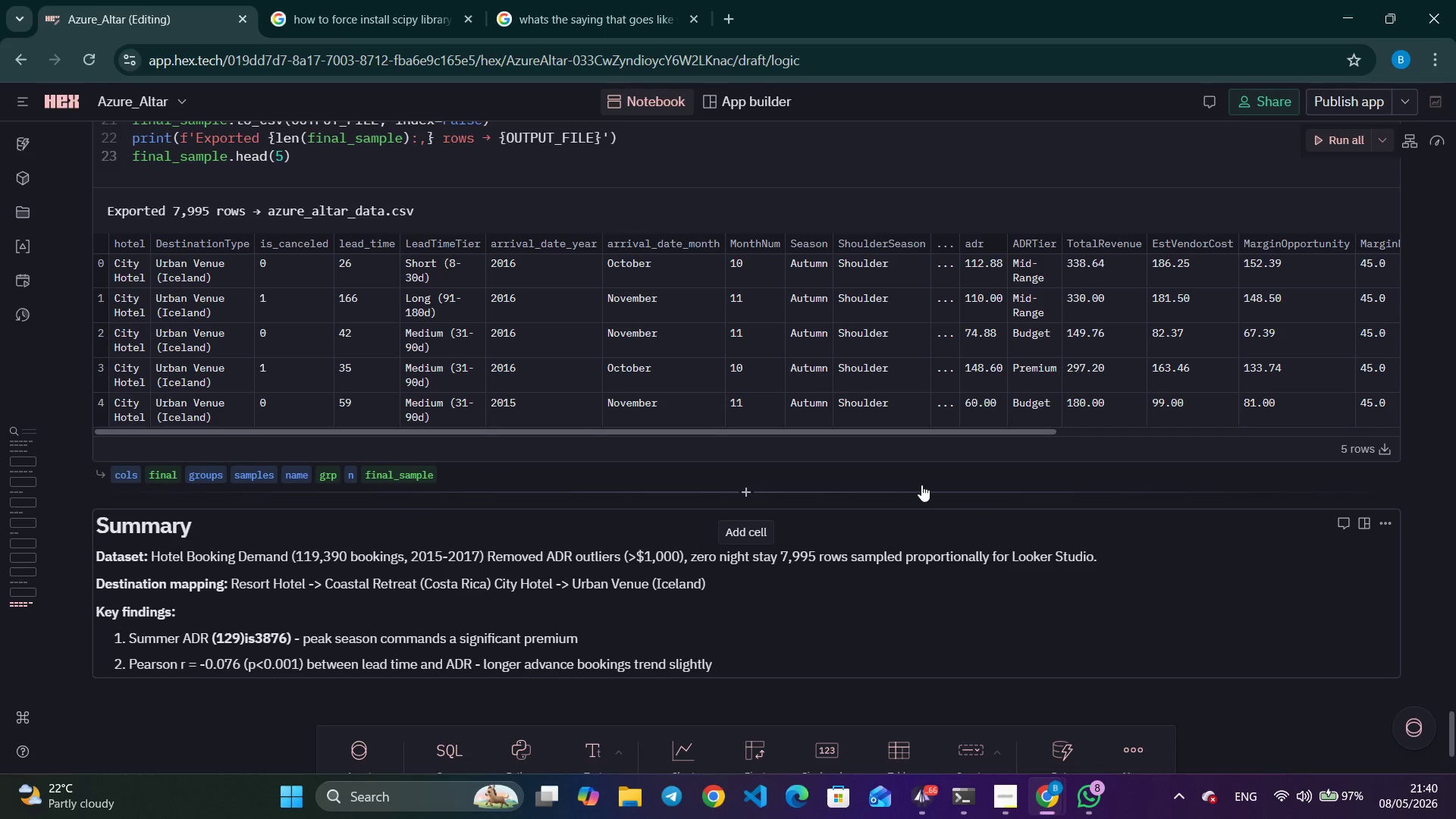 
type( lower in price)
 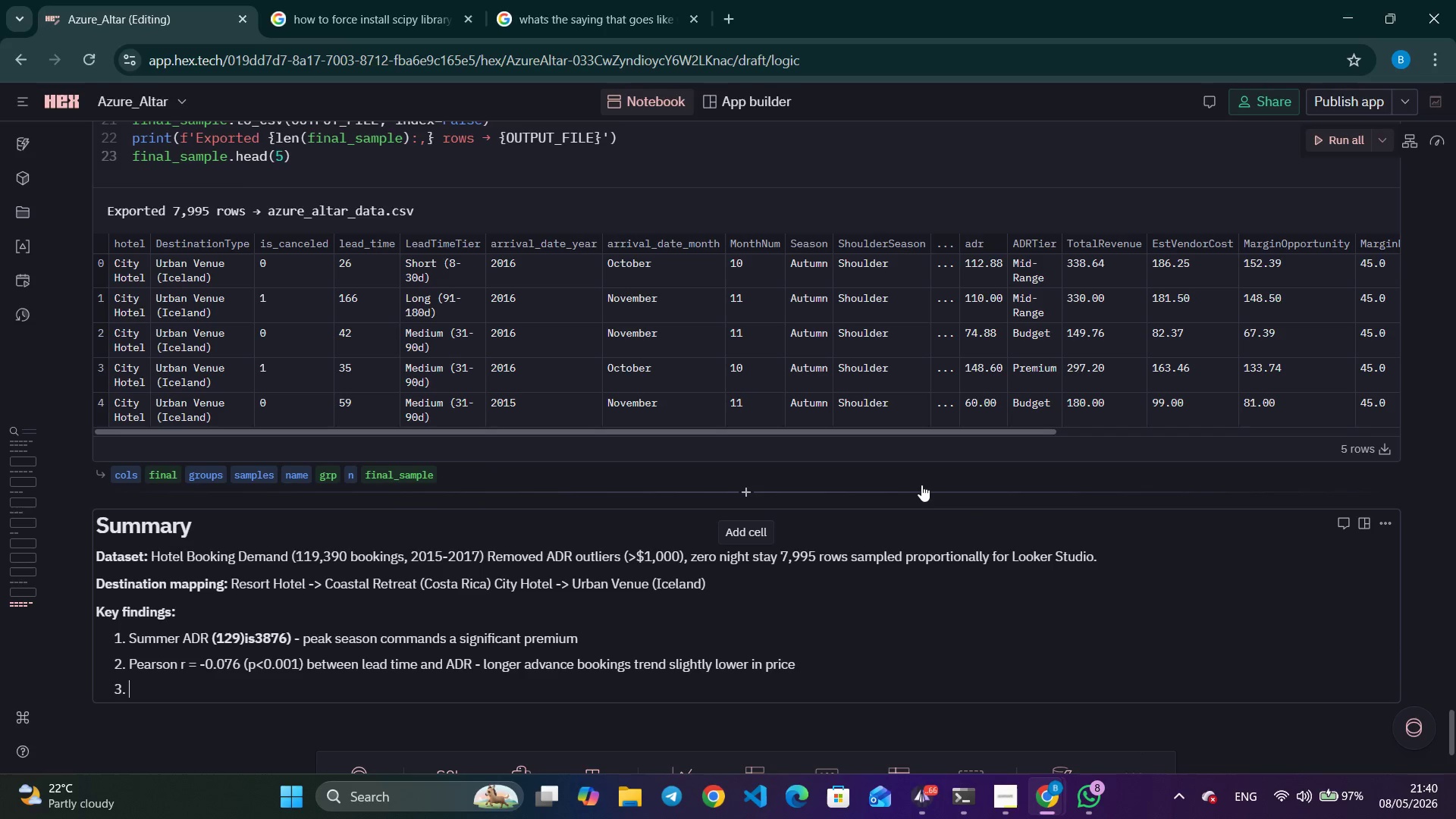 
key(Enter)
 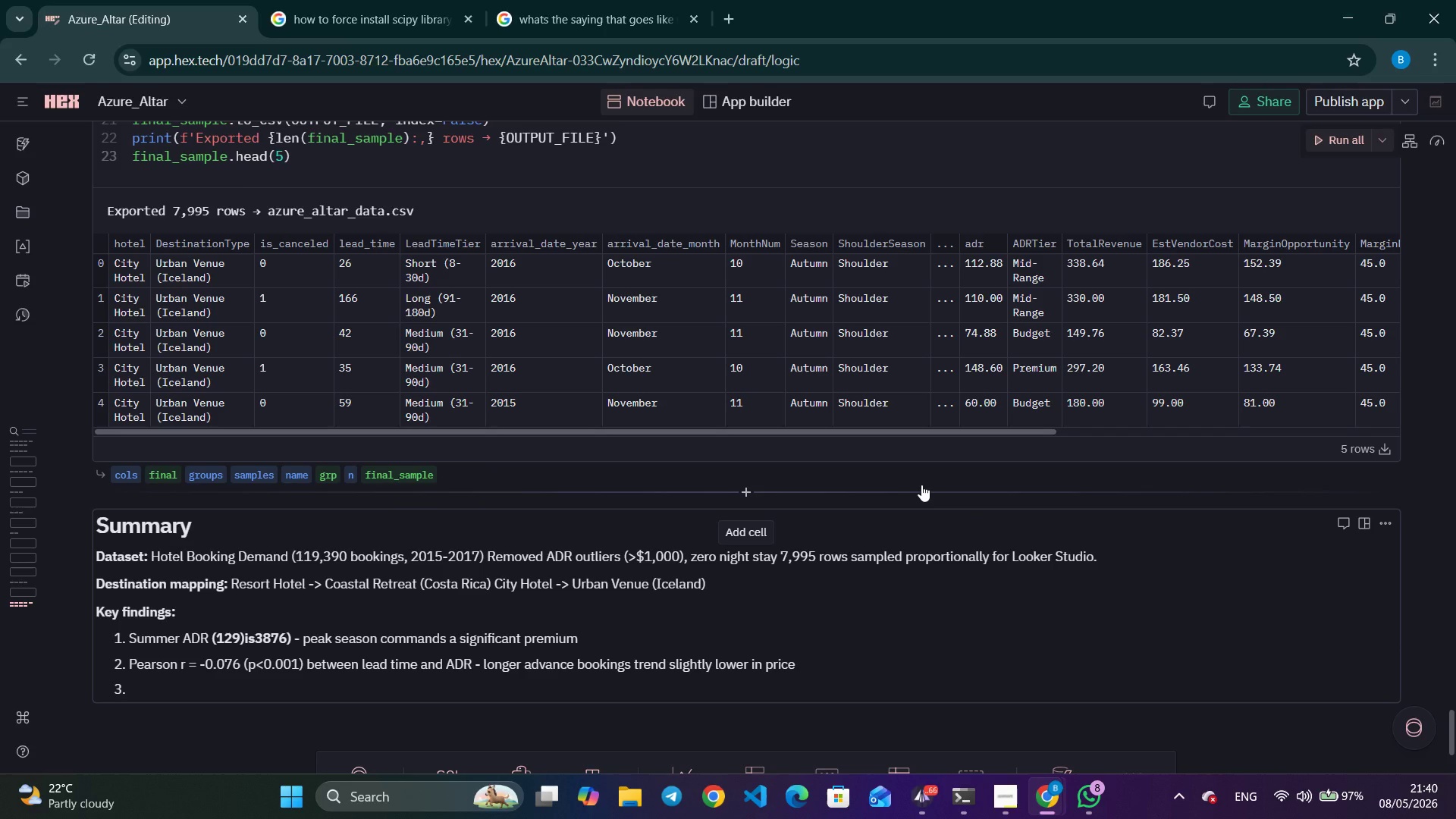 
type(Shoulder a)
key(Backspace)
type(season (Spring)
 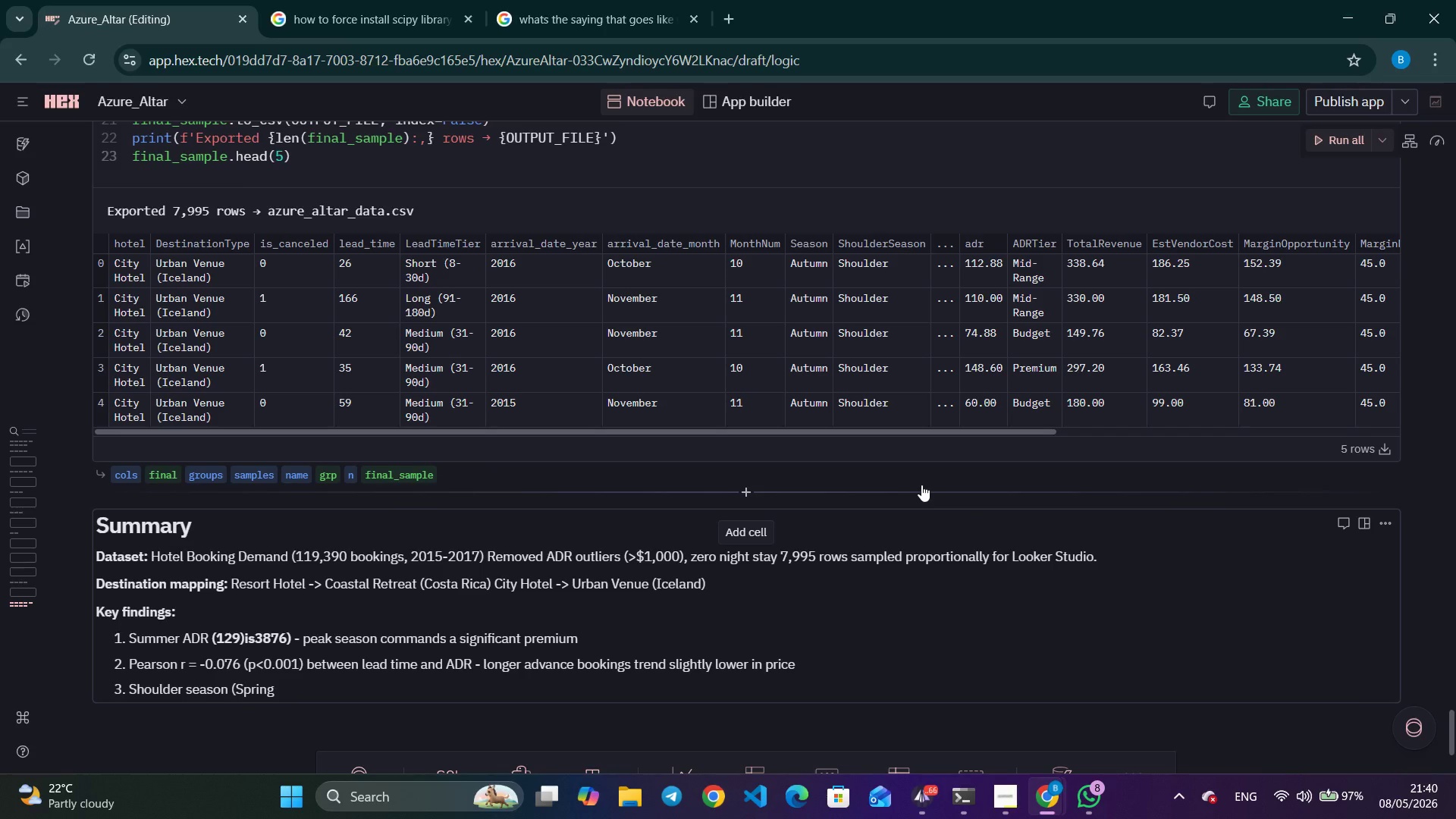 
wait(9.03)
 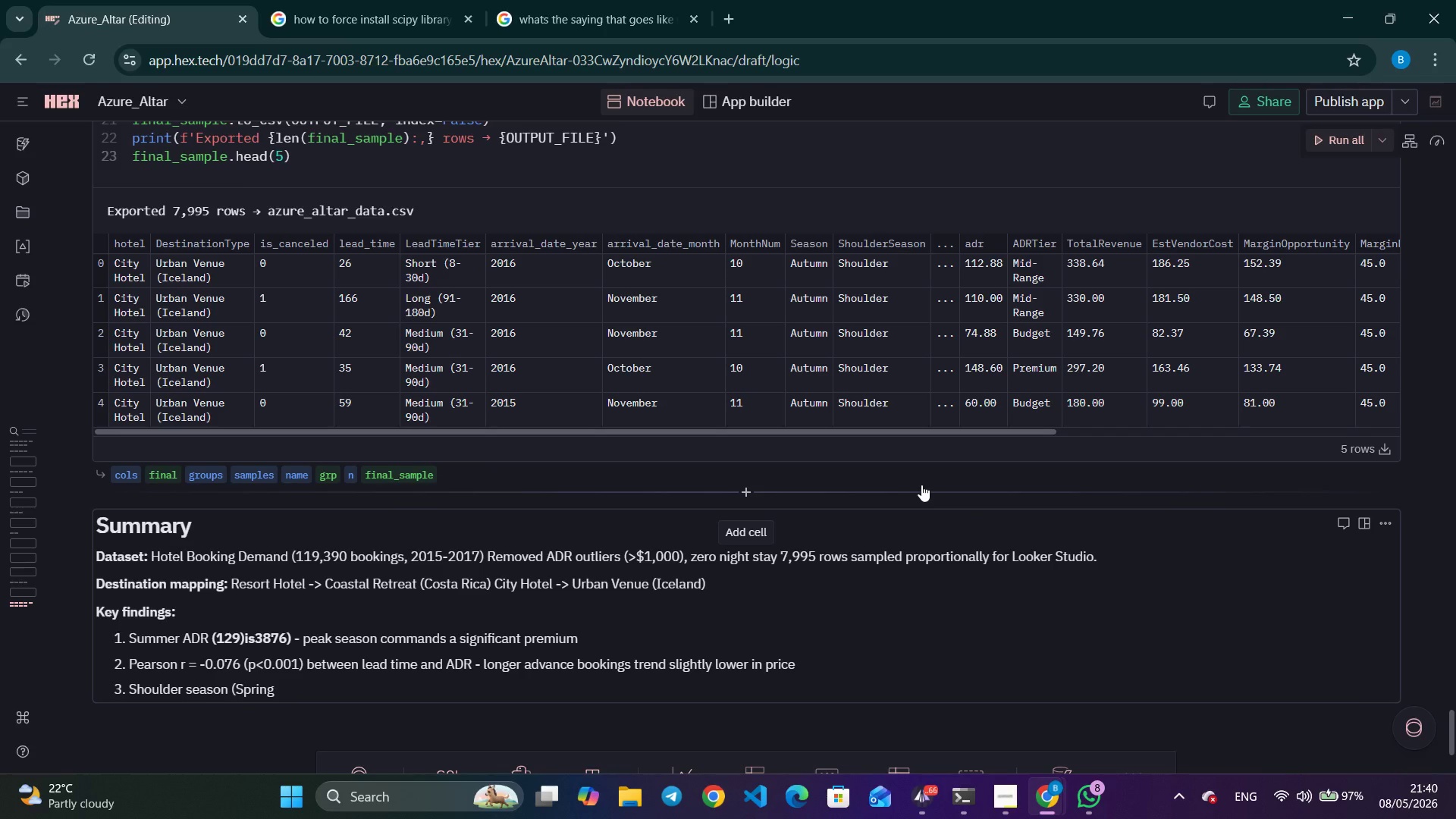 
left_click([921, 802])
 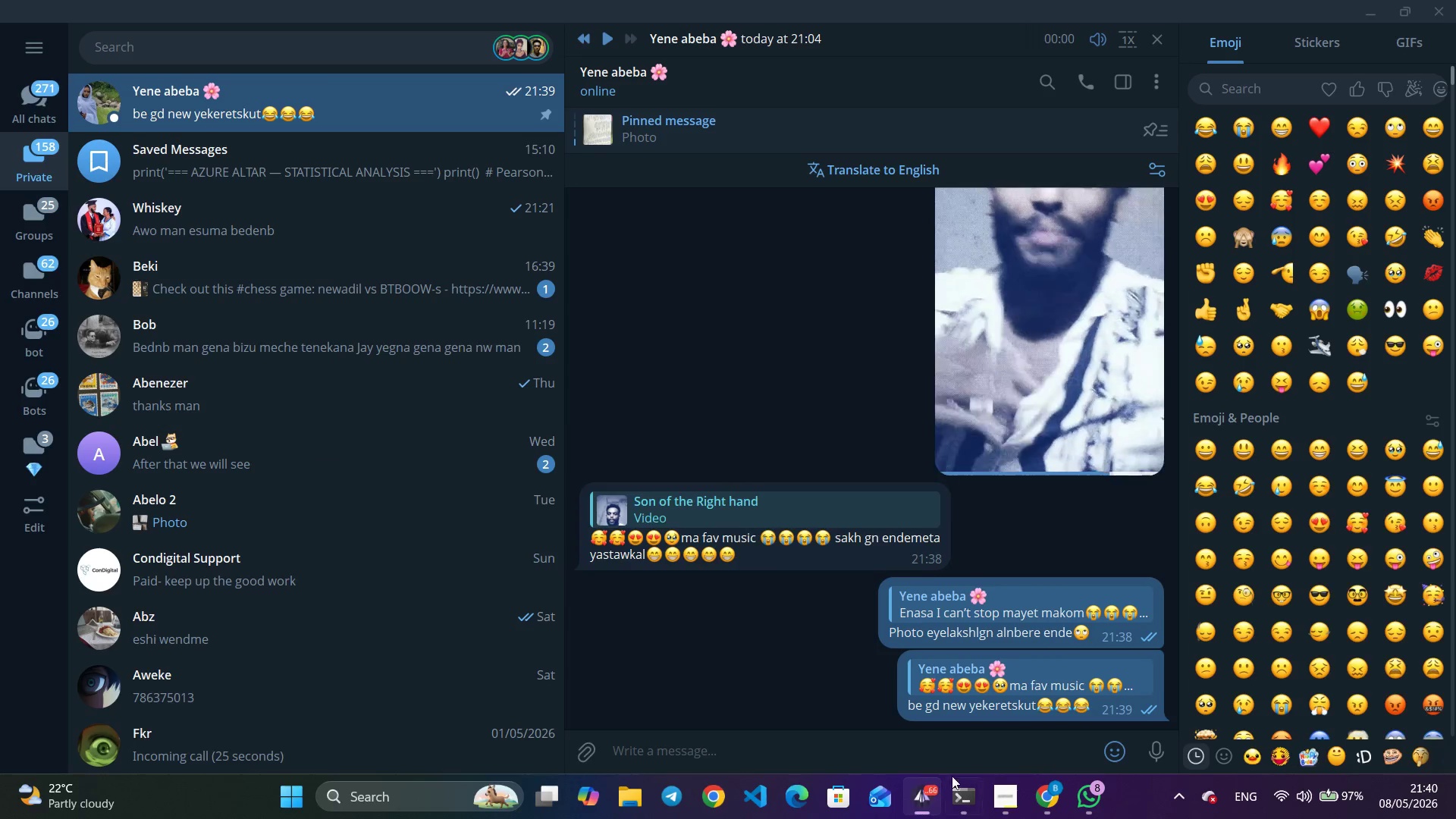 
scroll: coordinate [995, 644], scroll_direction: down, amount: 12.0
 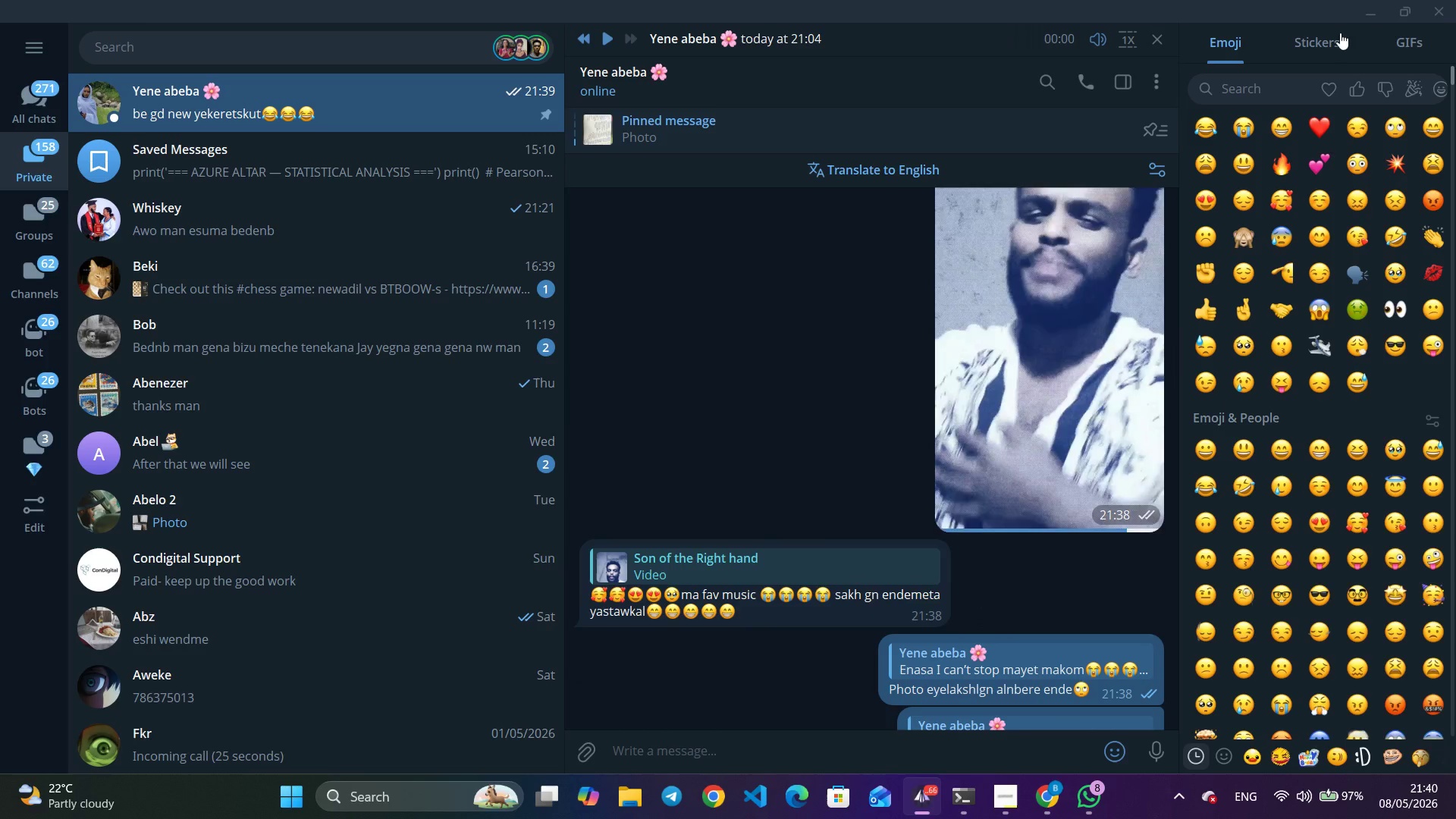 
left_click([1363, 11])
 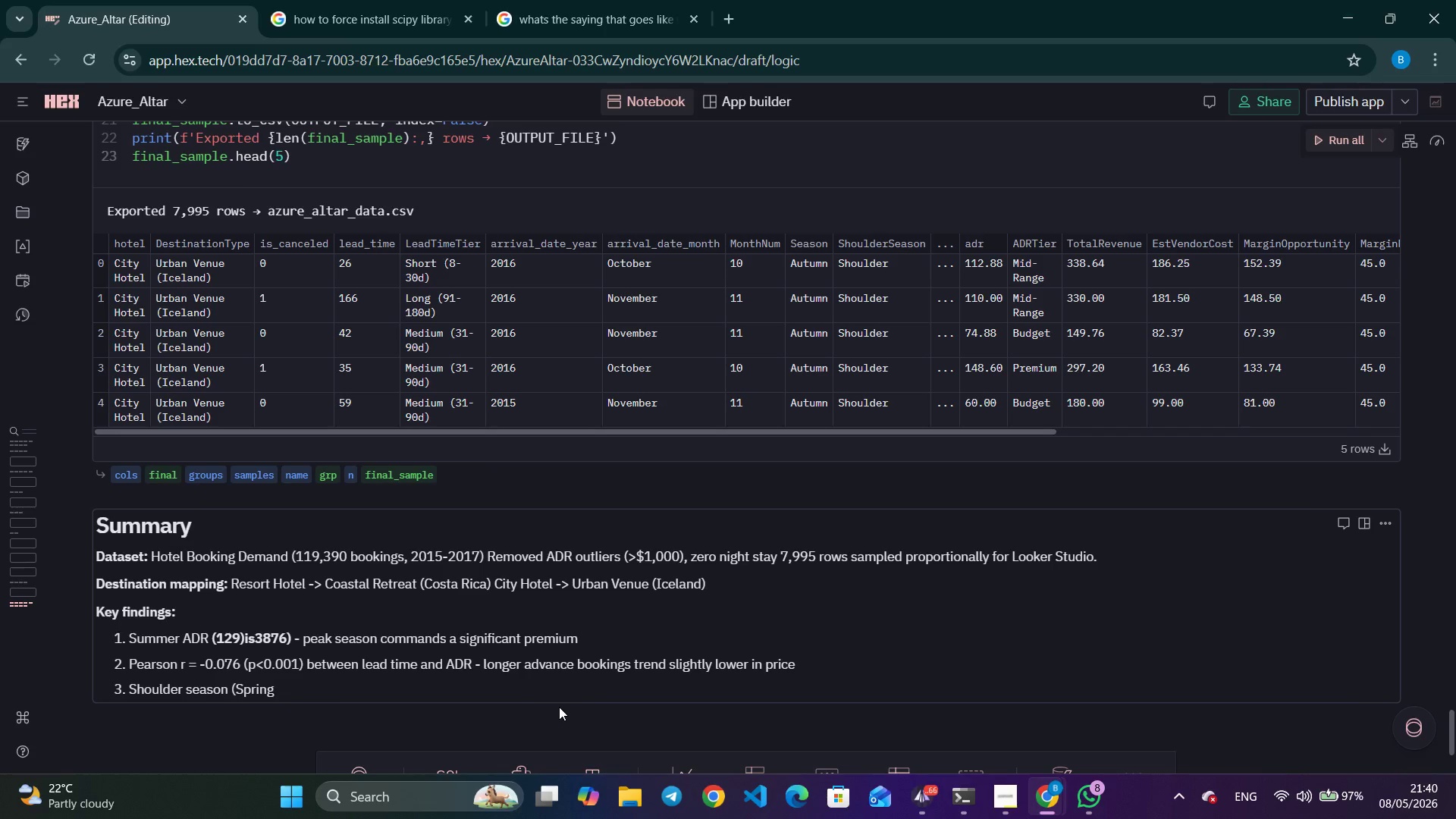 
wait(17.14)
 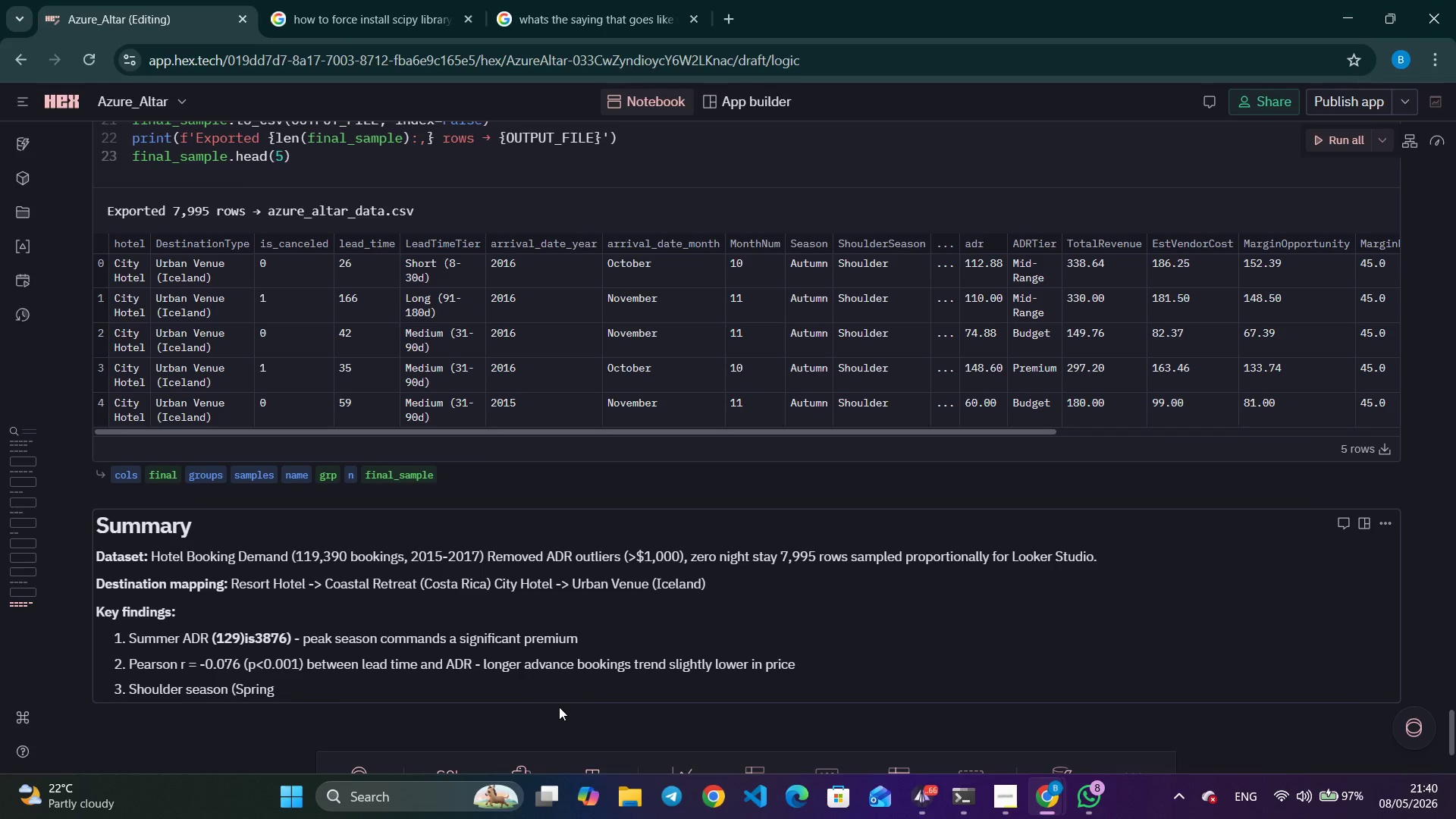 
type(/Autumn )
key(Backspace)
type() A)
key(Backspace)
type(averages 95ADRwith)
key(Backspace)
key(Backspace)
key(Backspace)
key(Backspace)
type( with)
 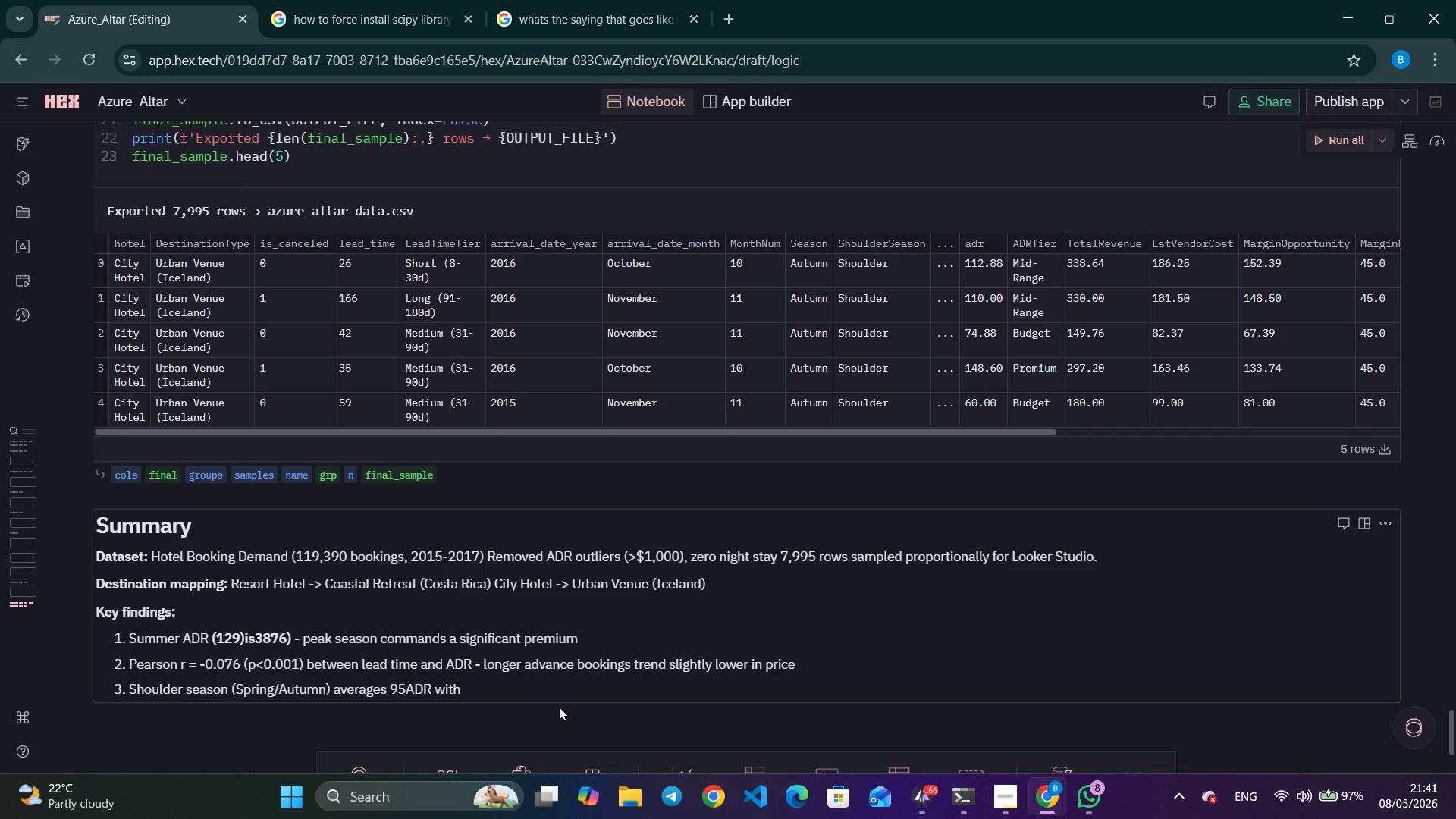 
left_click([244, 642])
 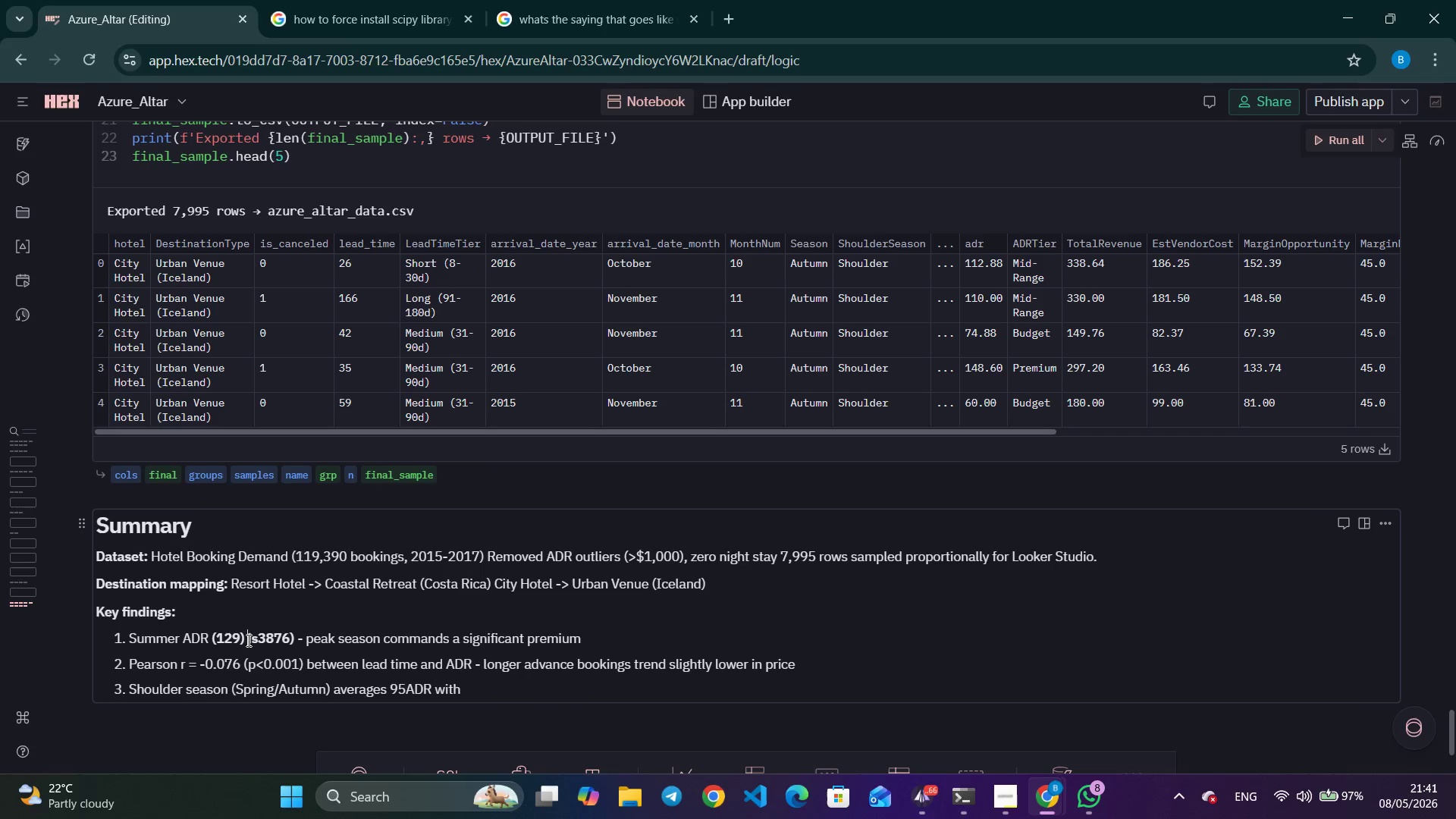 
key(Space)
 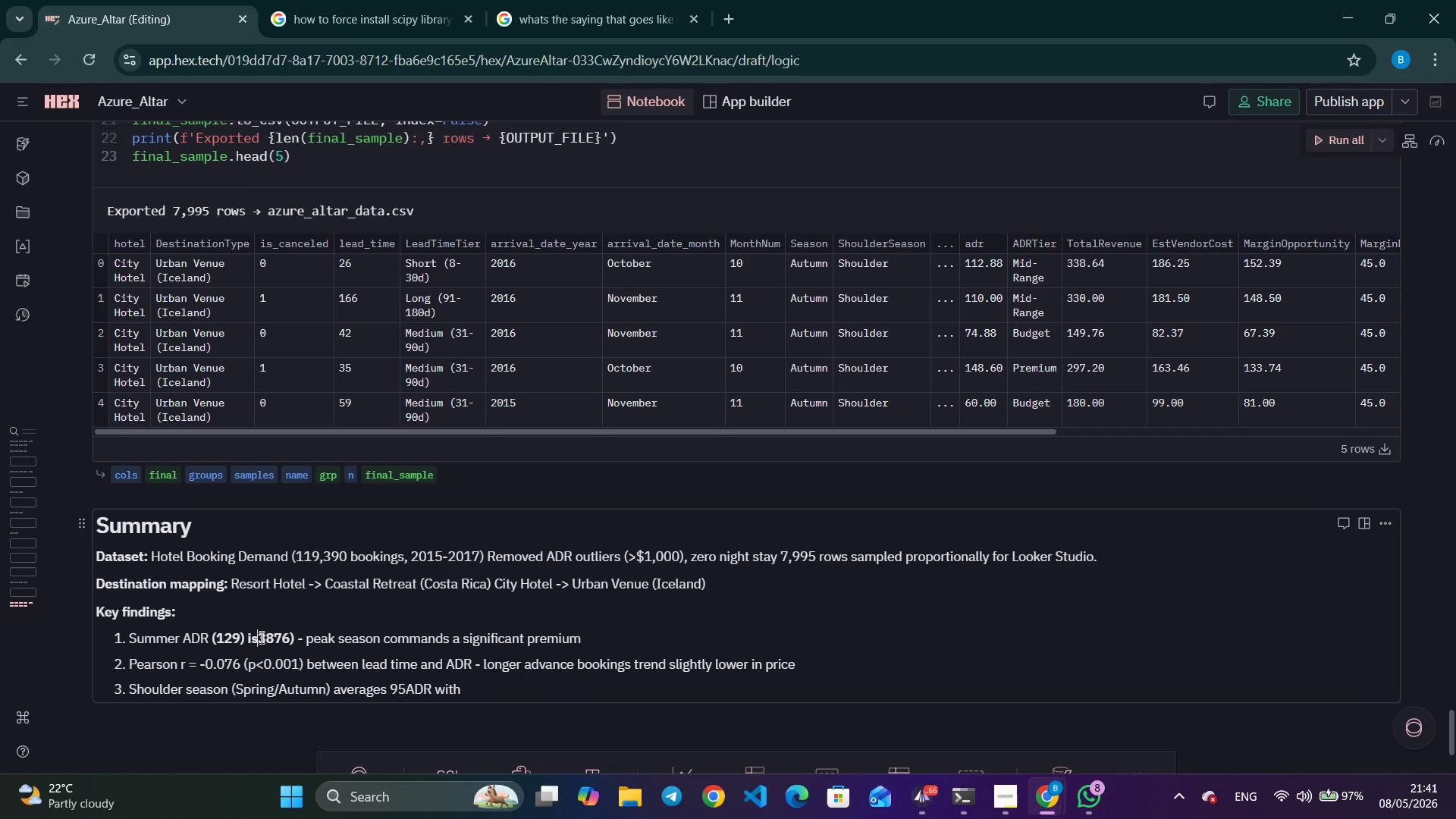 
left_click([260, 637])
 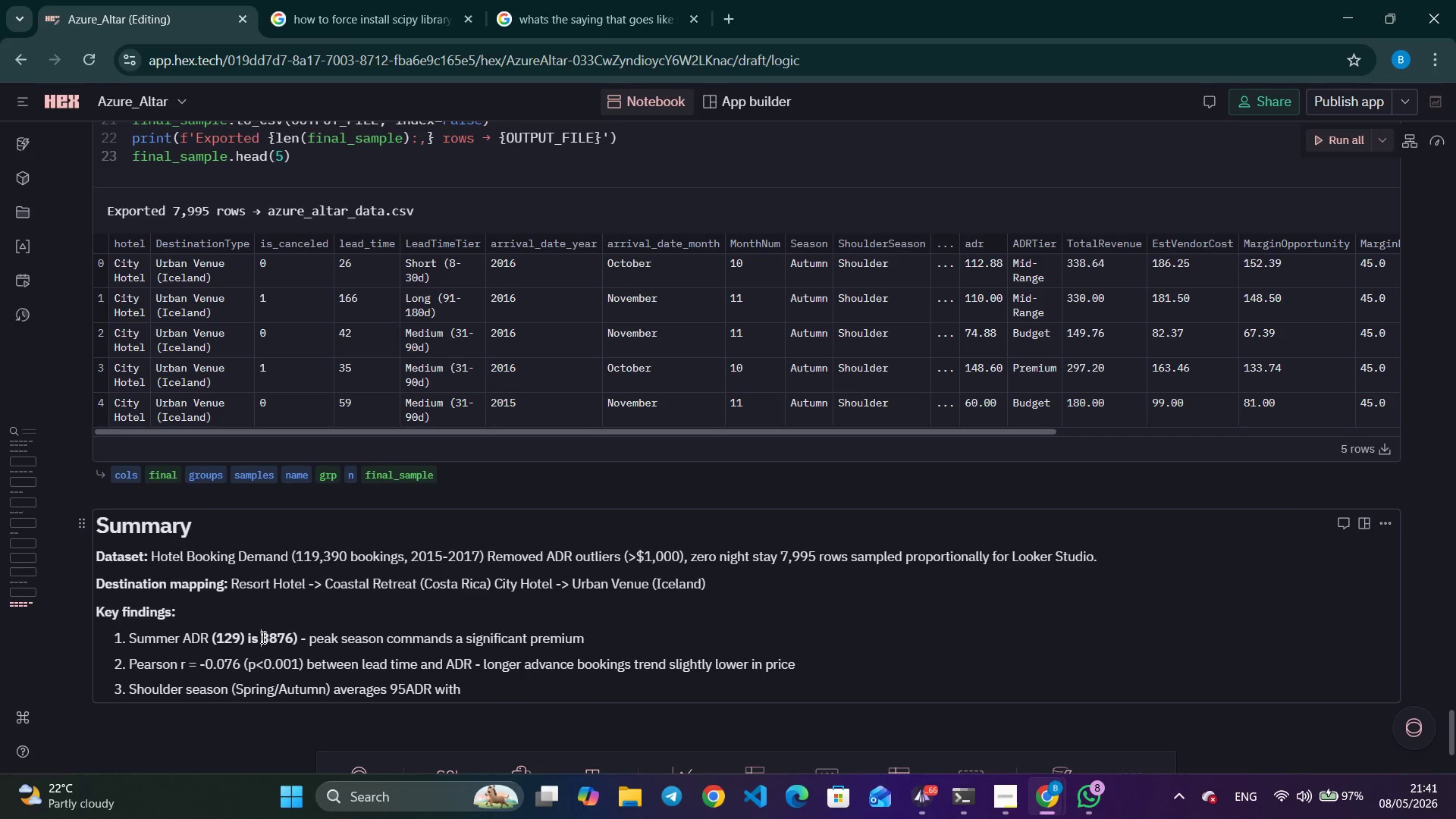 
key(Space)
 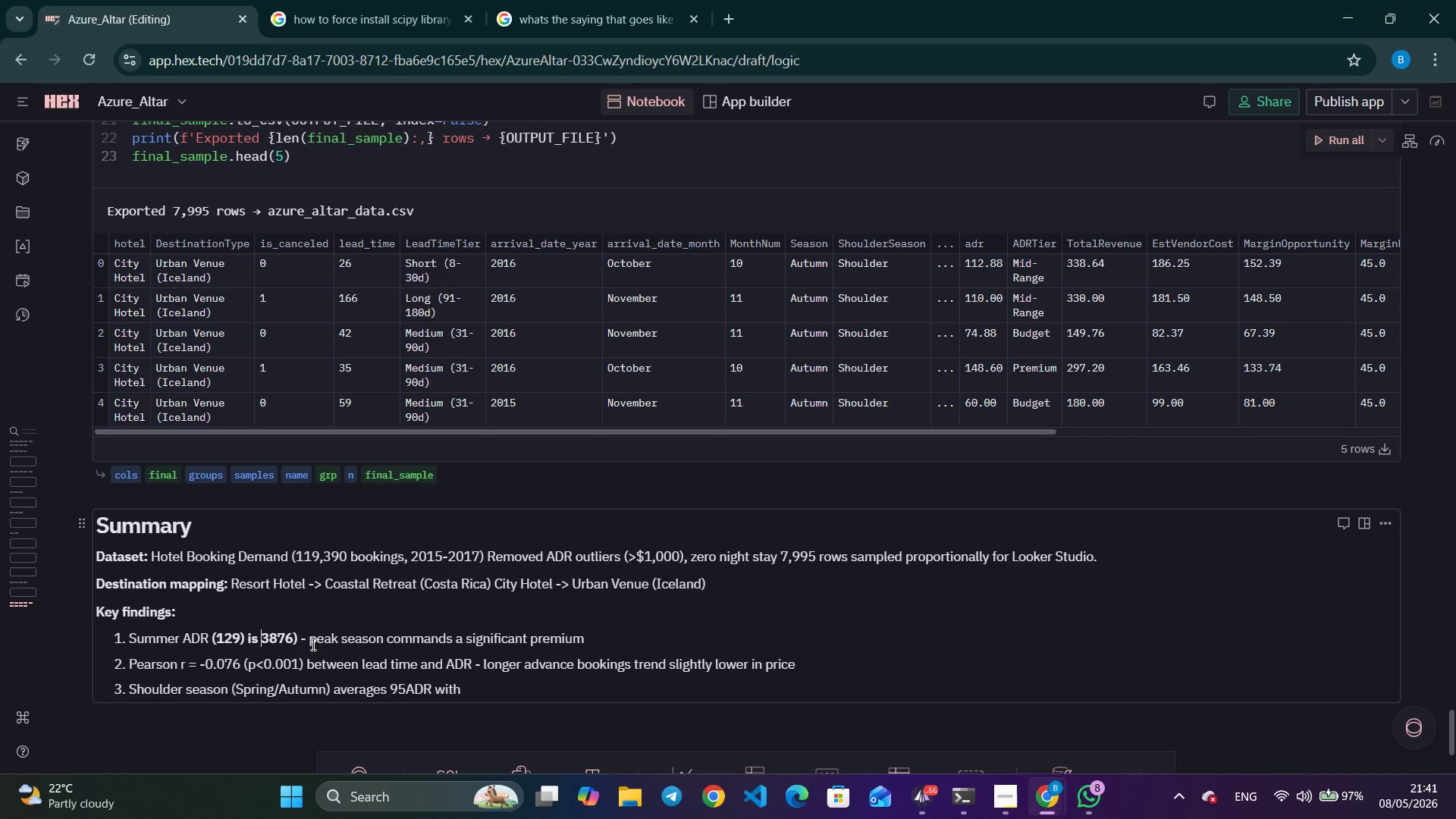 
left_click([295, 635])